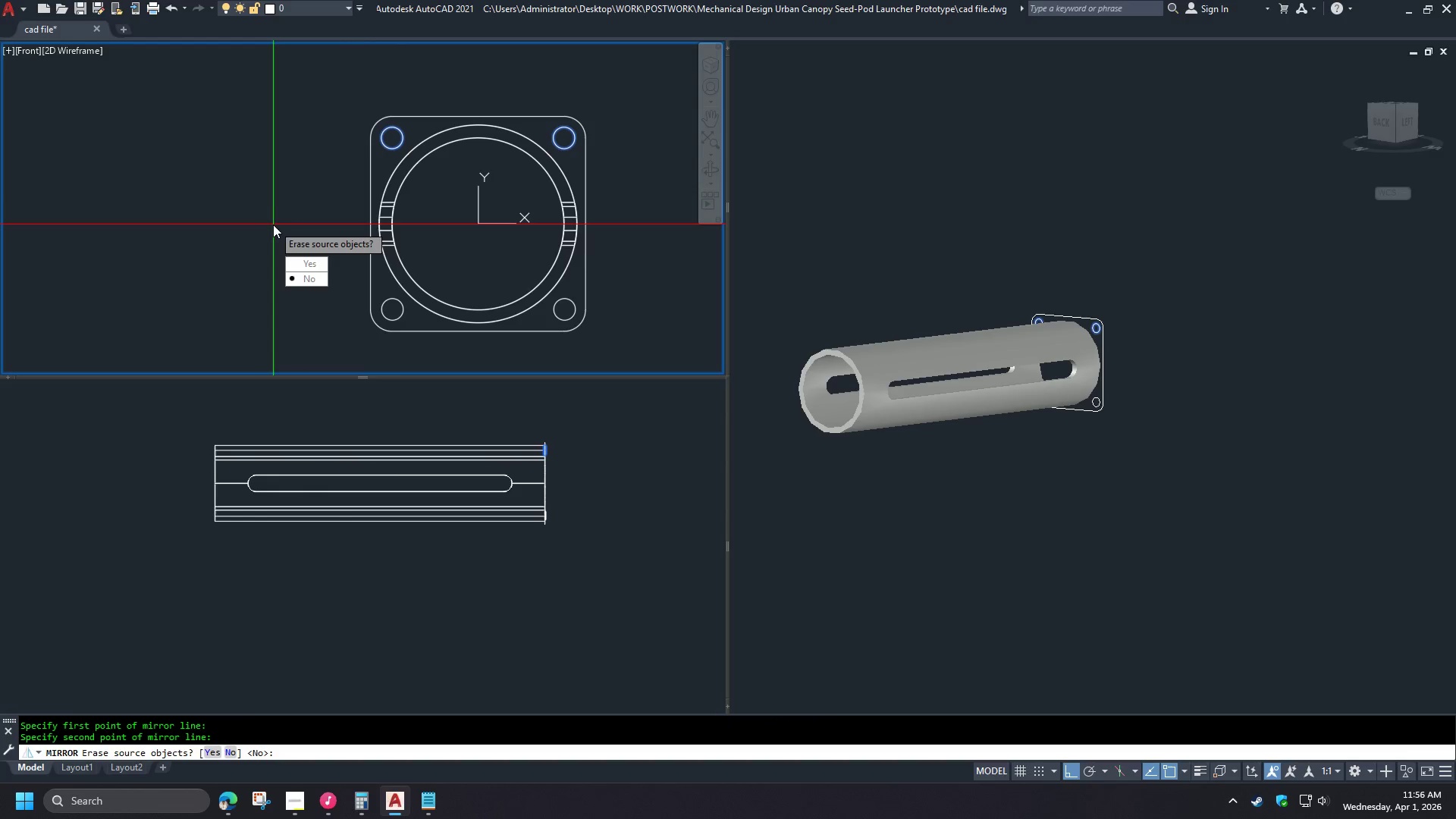 
key(Space)
 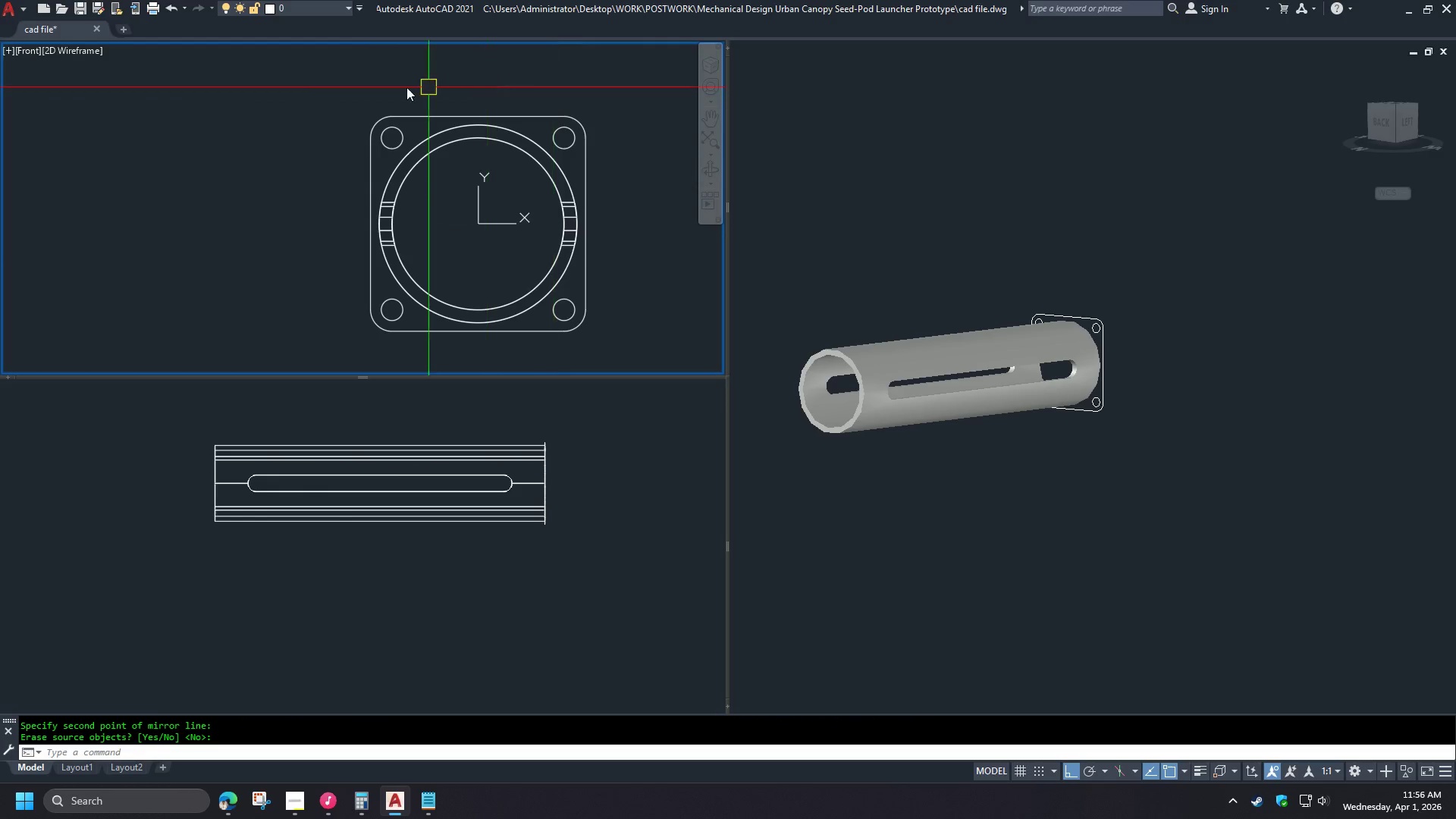 
left_click_drag(start_coordinate=[334, 83], to_coordinate=[357, 97])
 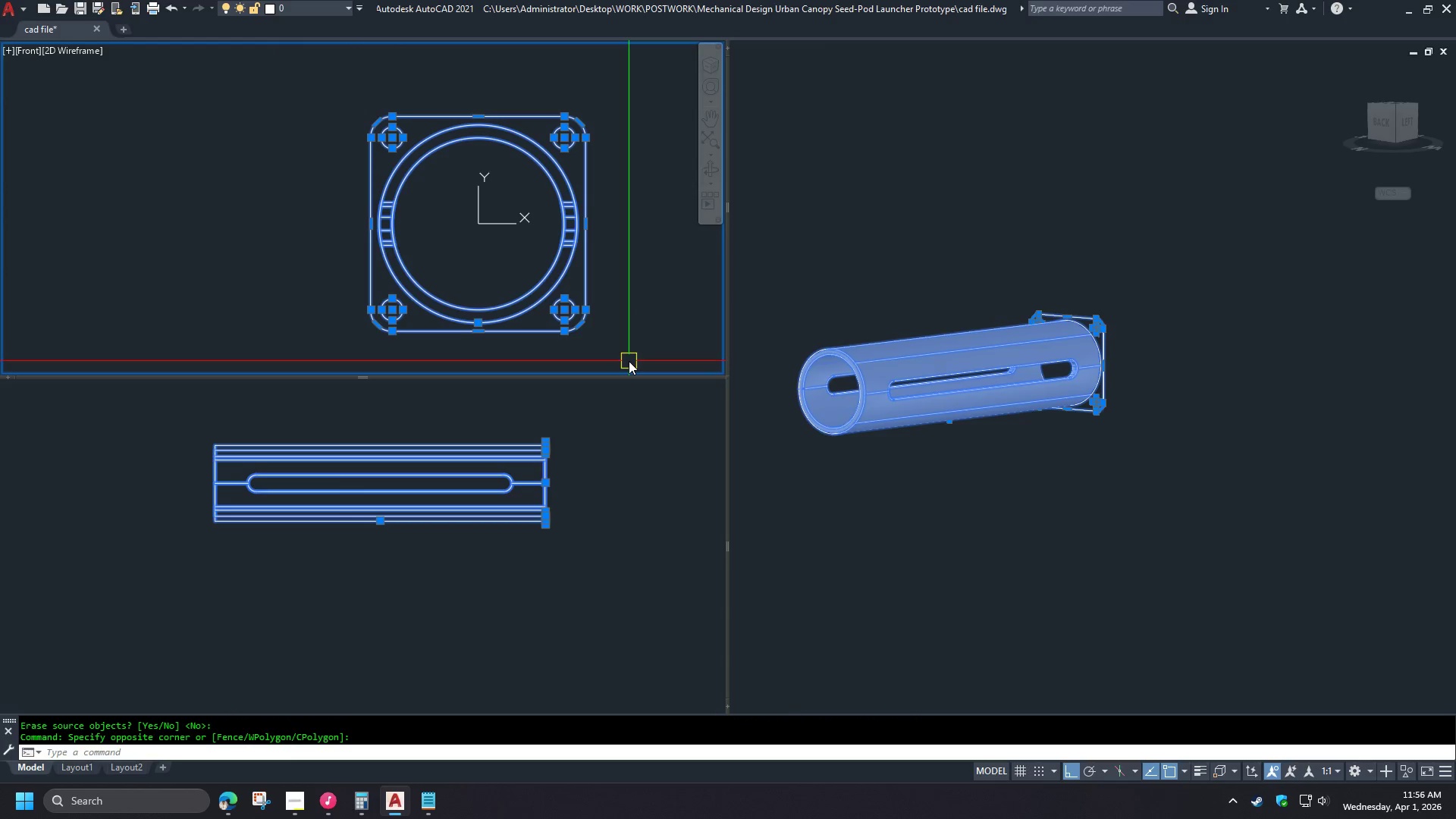 
hold_key(key=ShiftLeft, duration=0.69)
left_click([522, 308])
 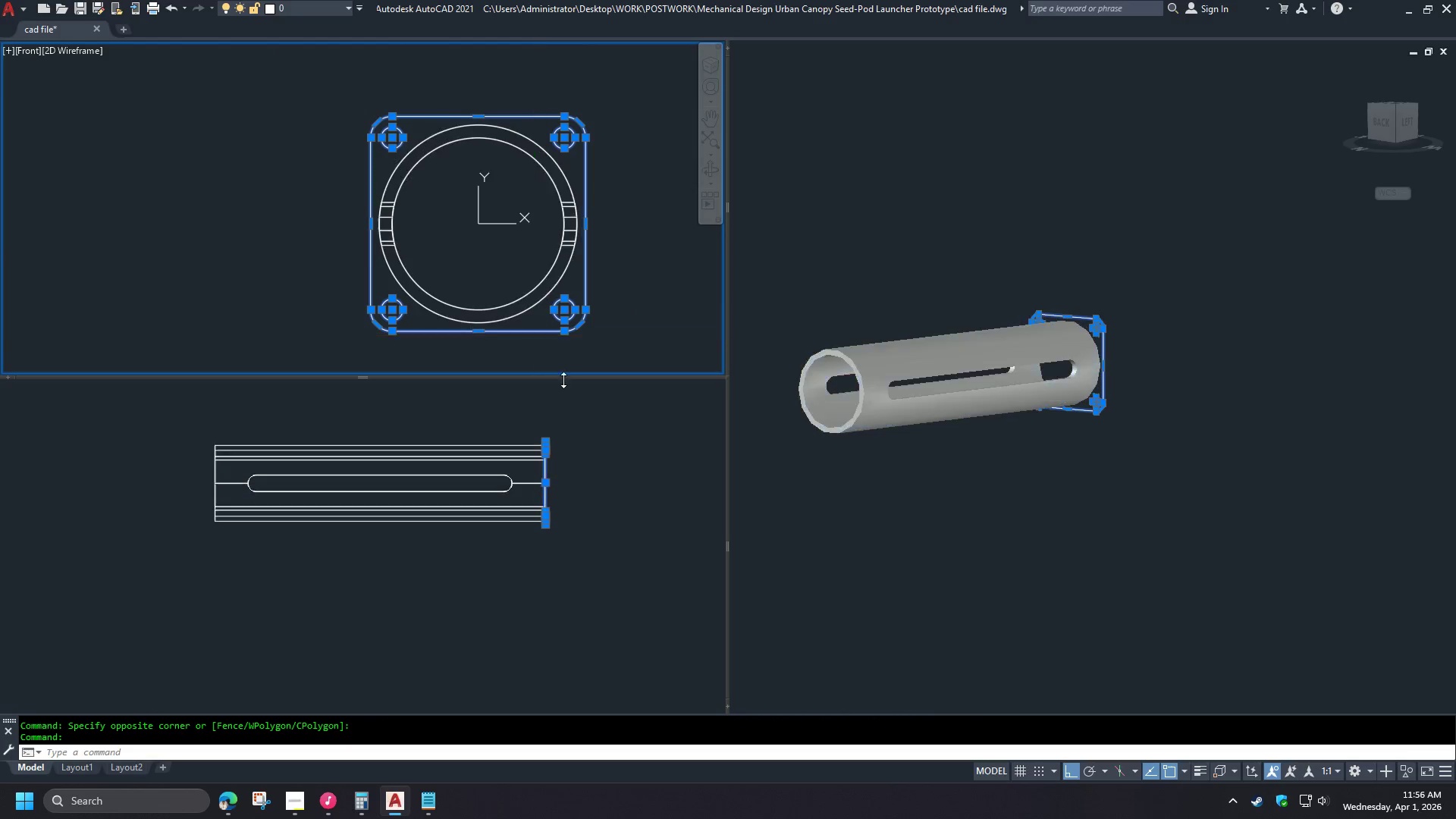 
left_click([595, 484])
 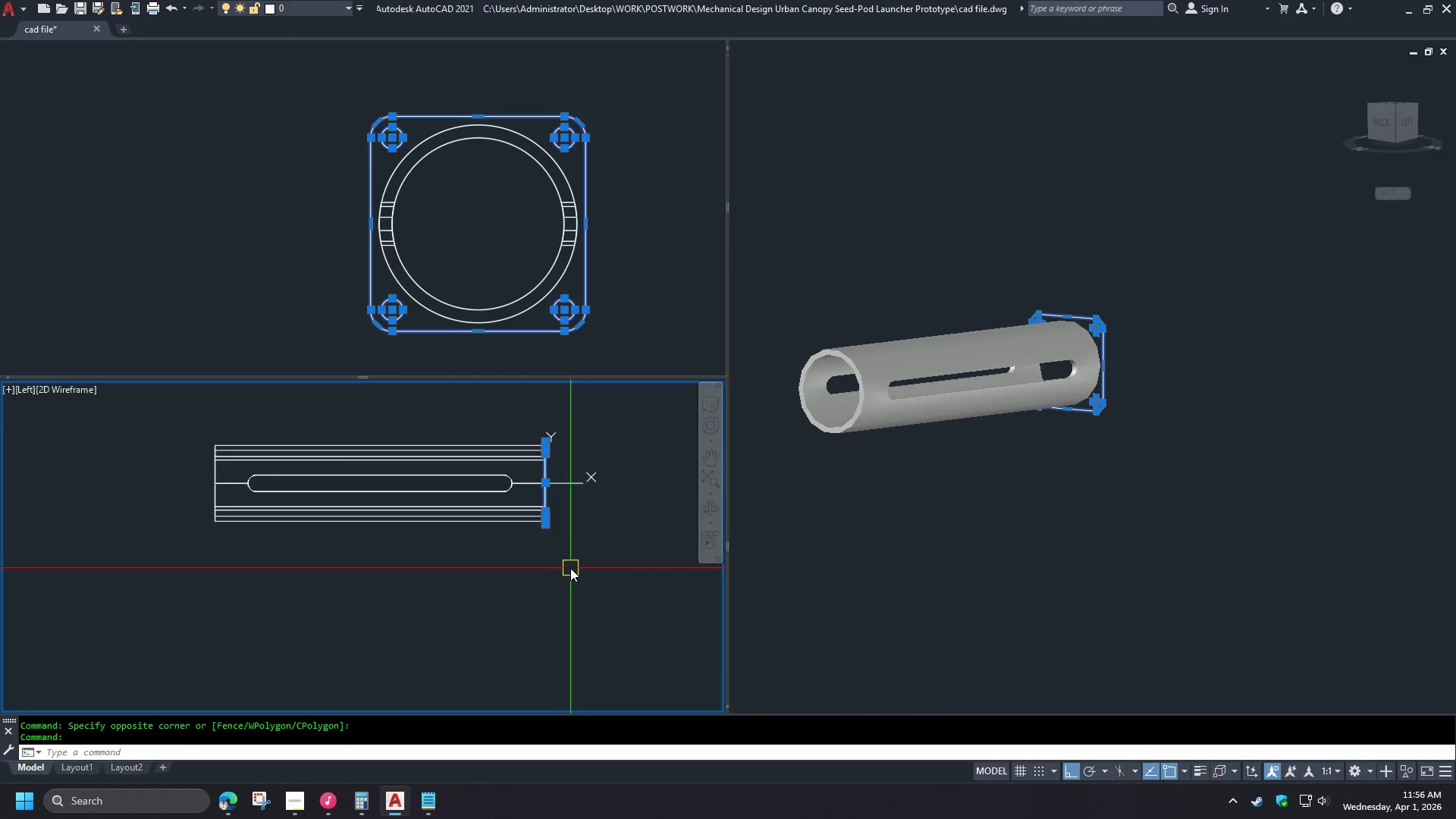 
key(M)
 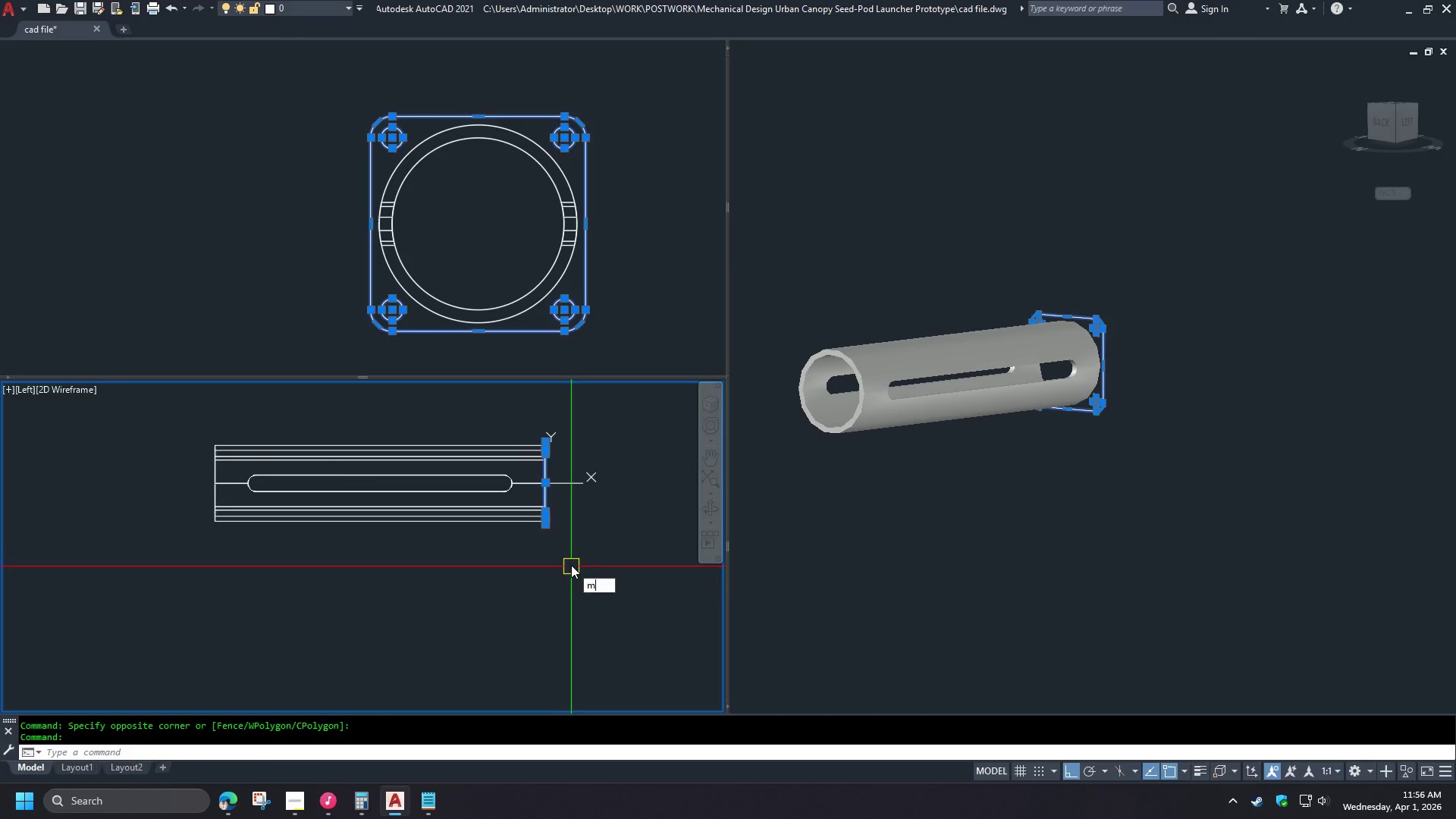 
key(Space)
 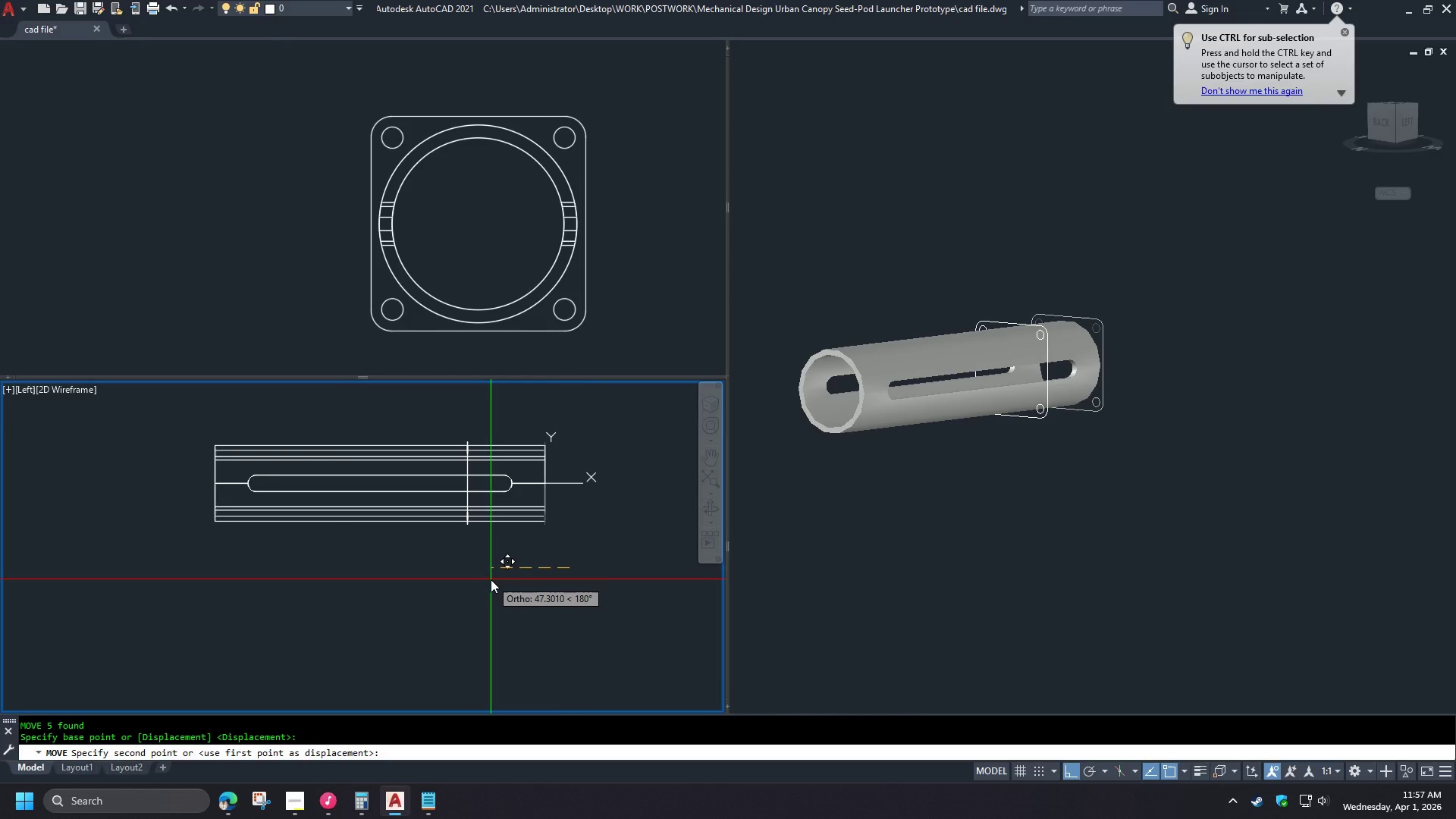 
key(Numpad2)
 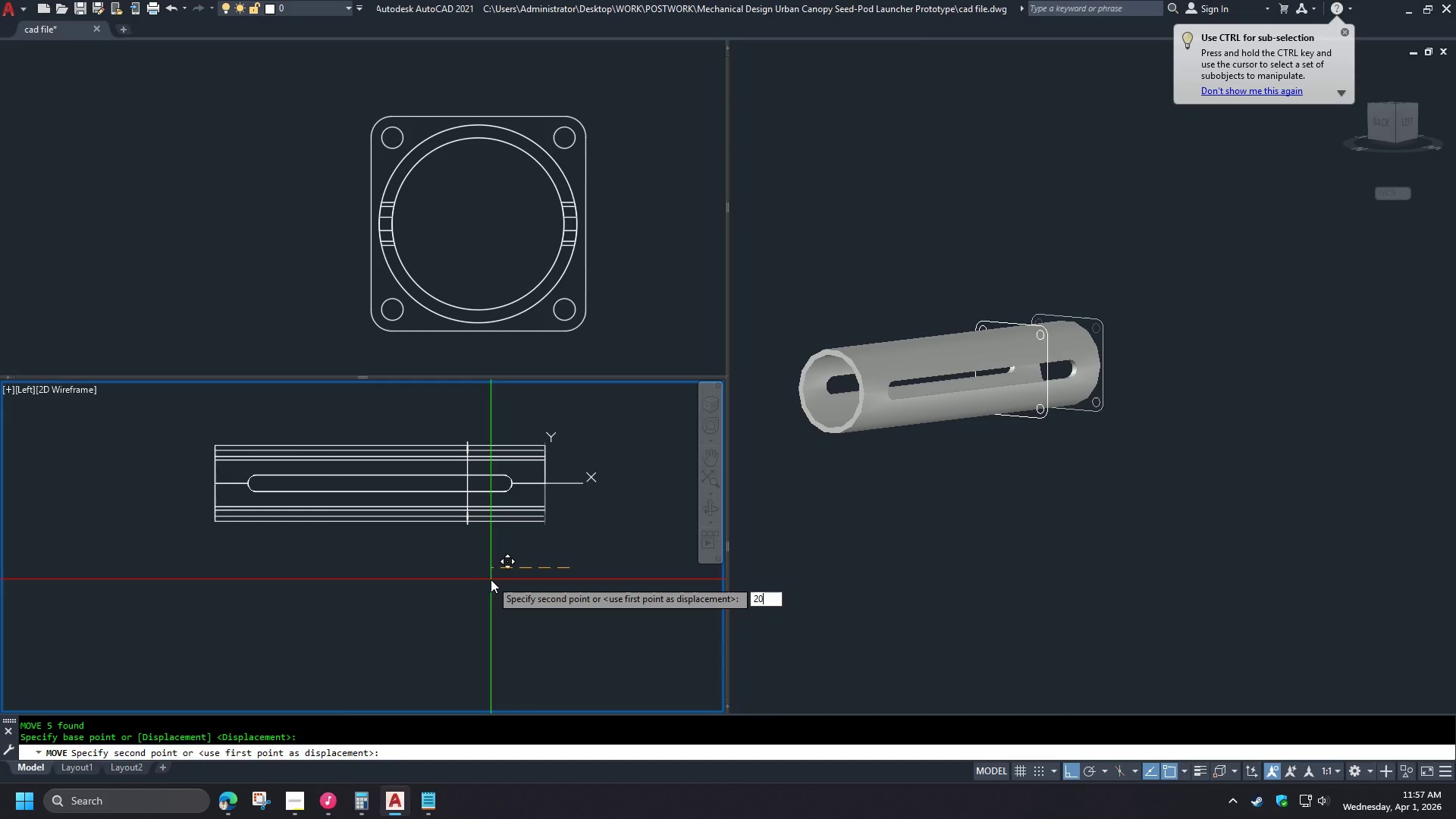 
key(Numpad0)
 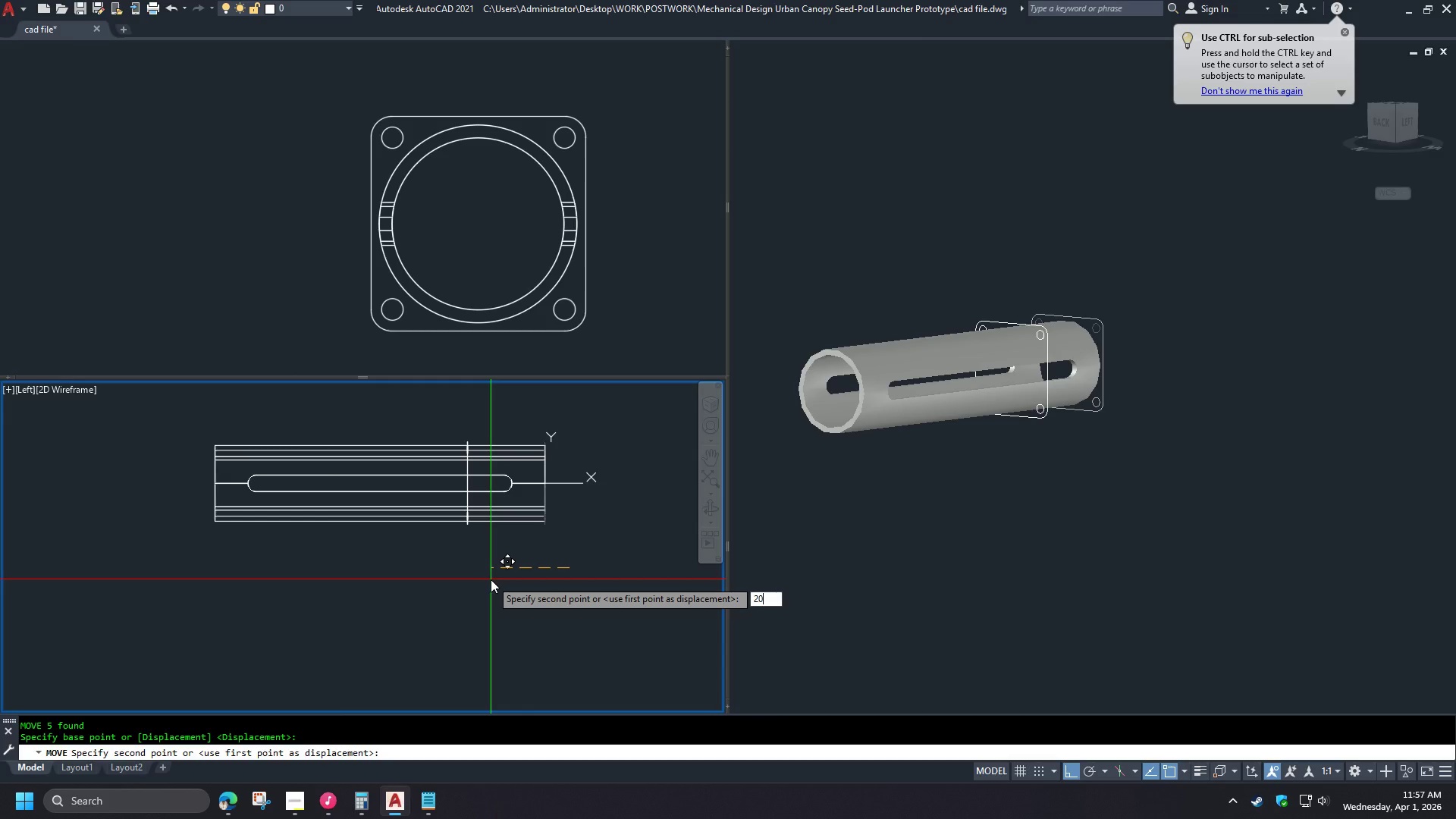 
key(Numpad0)
 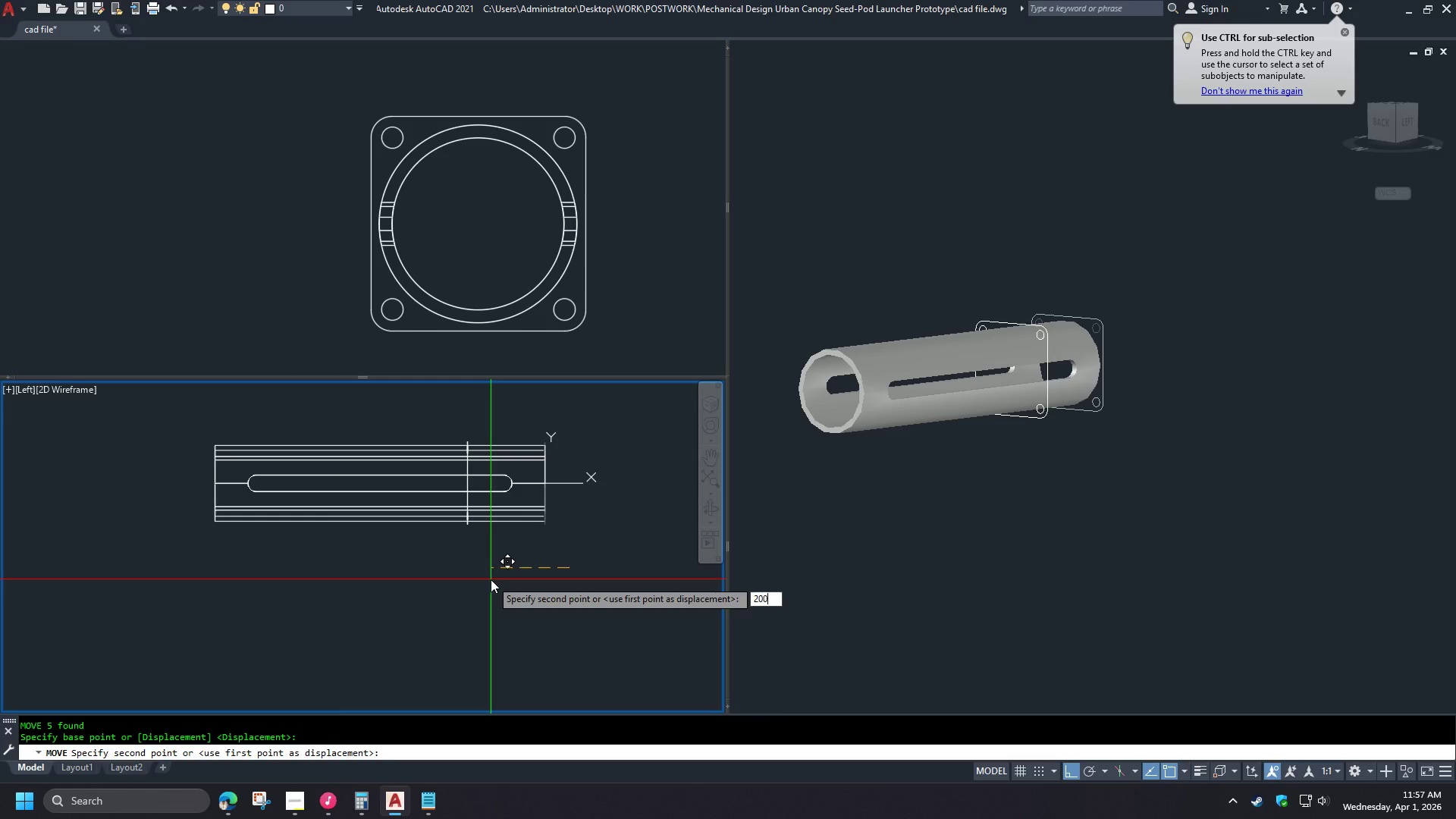 
key(Space)
 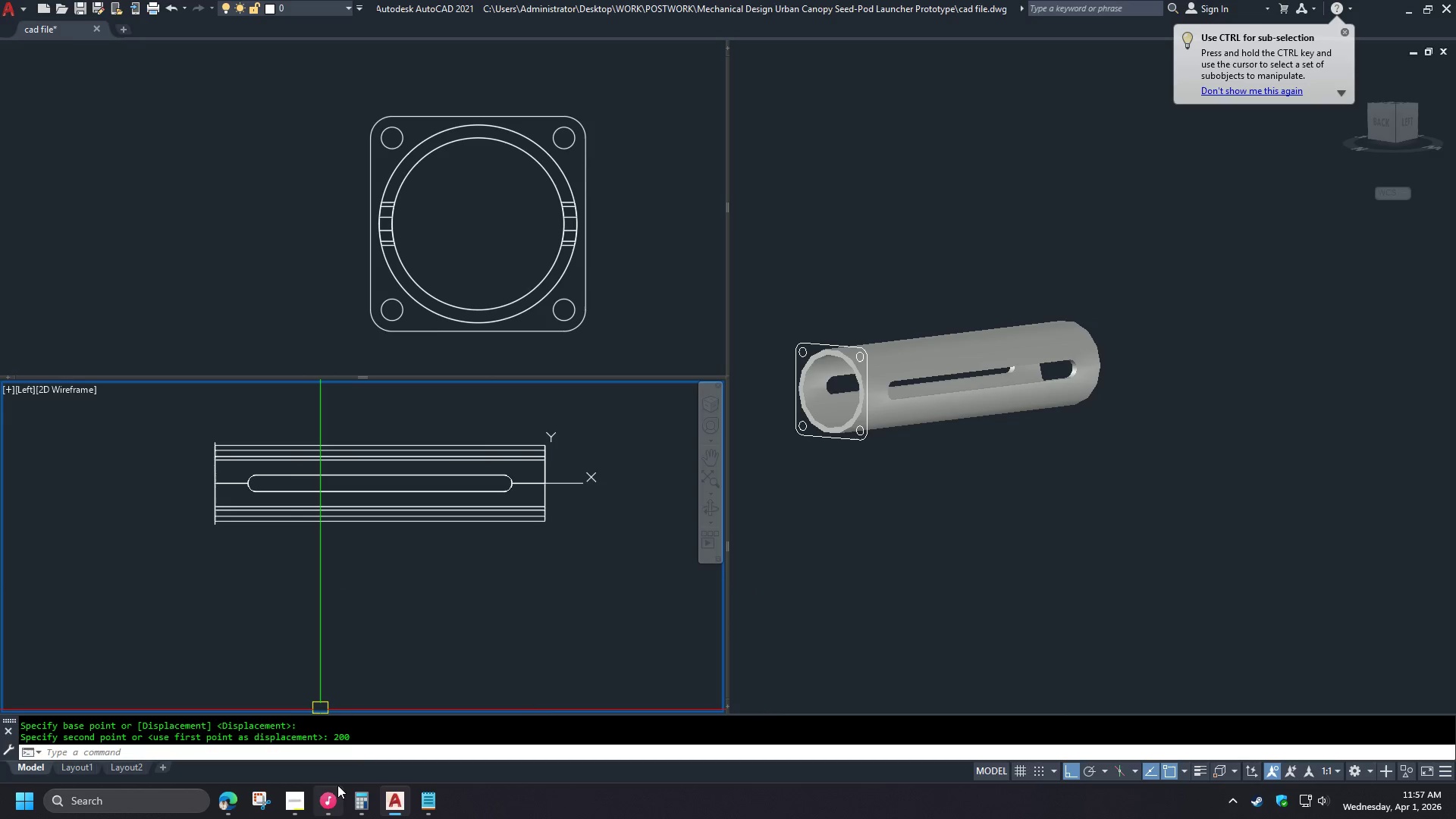 
left_click([294, 803])